 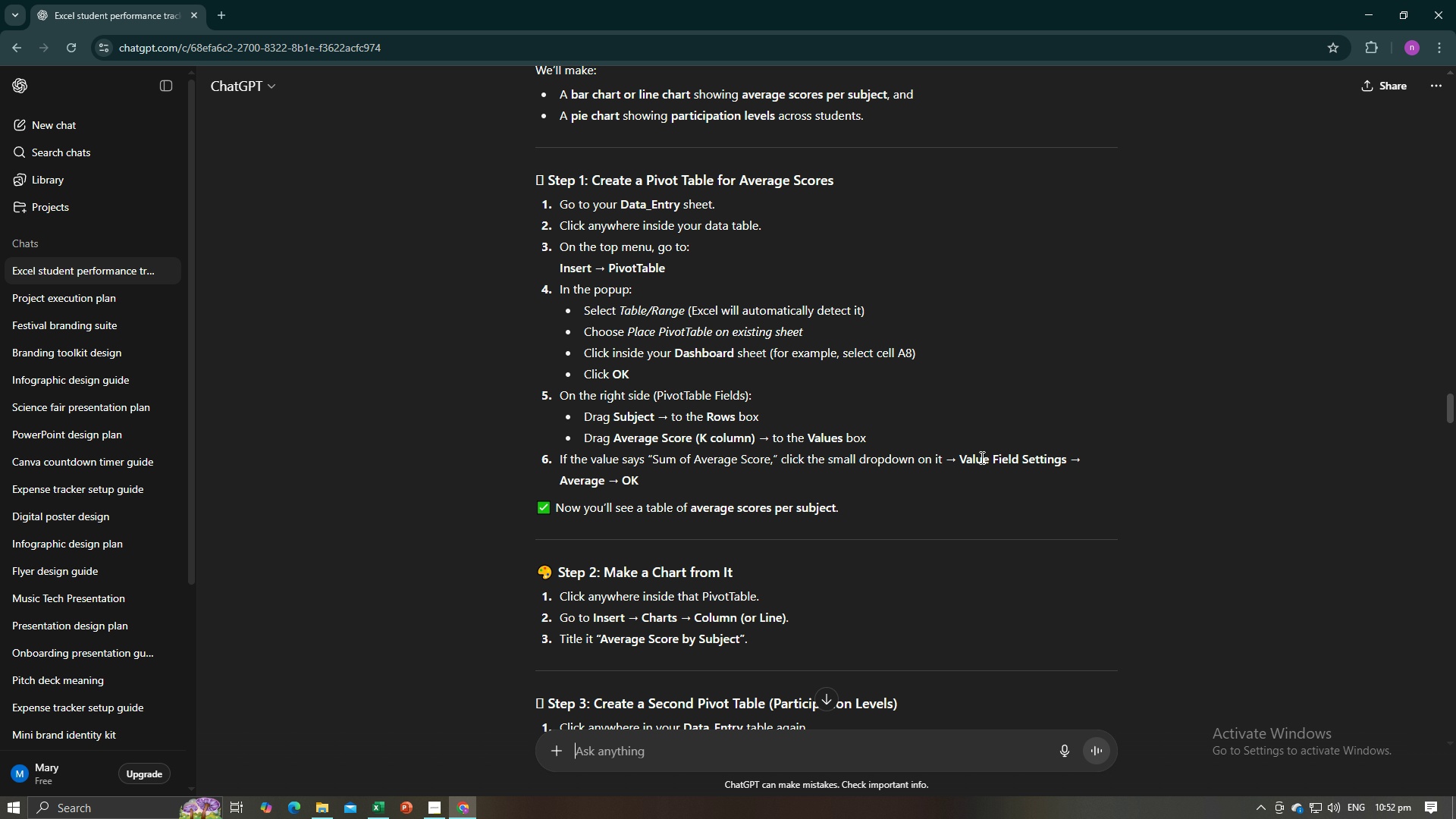 
scroll: coordinate [1199, 443], scroll_direction: up, amount: 30.0
 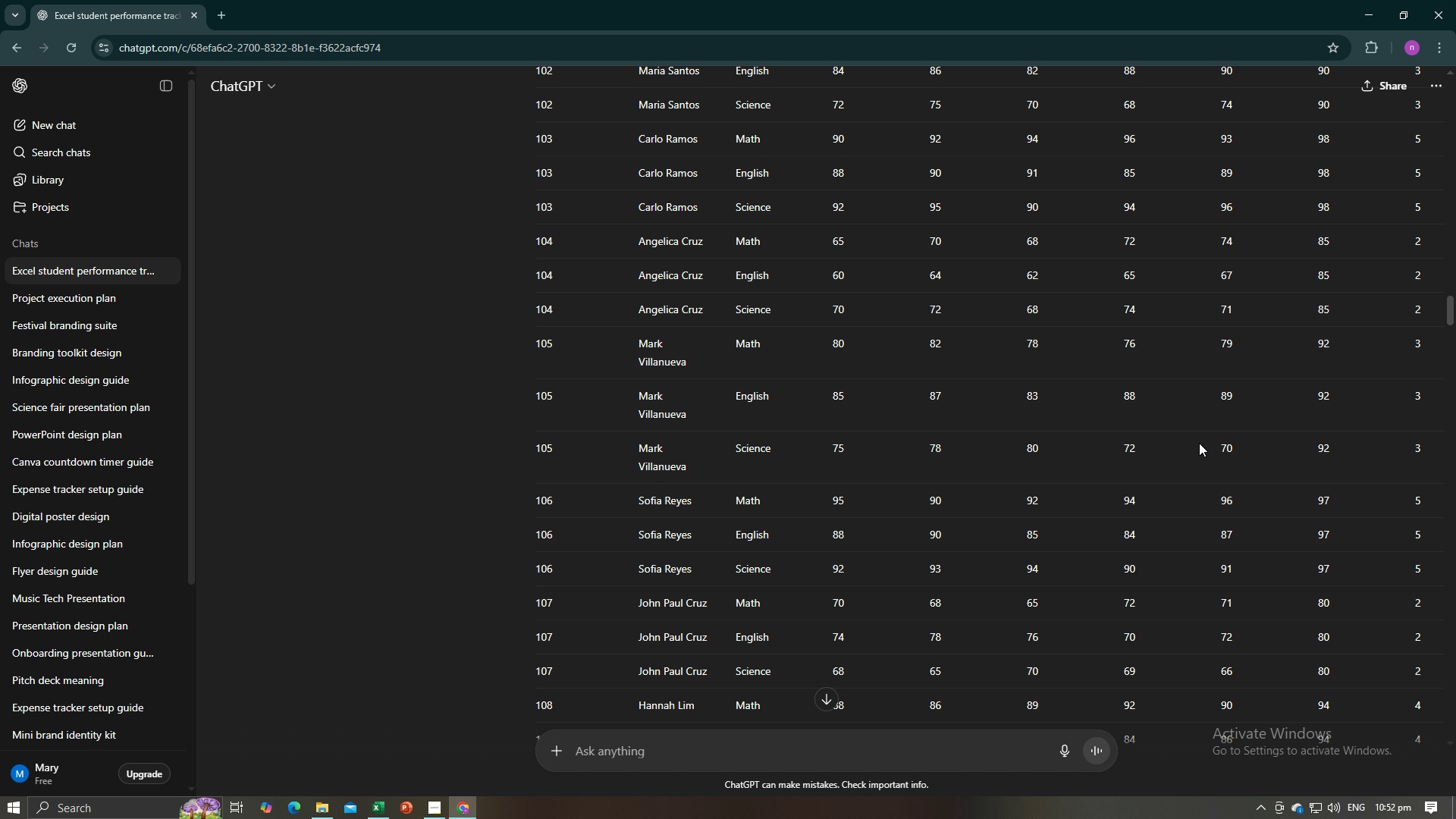 
type(FPie)
 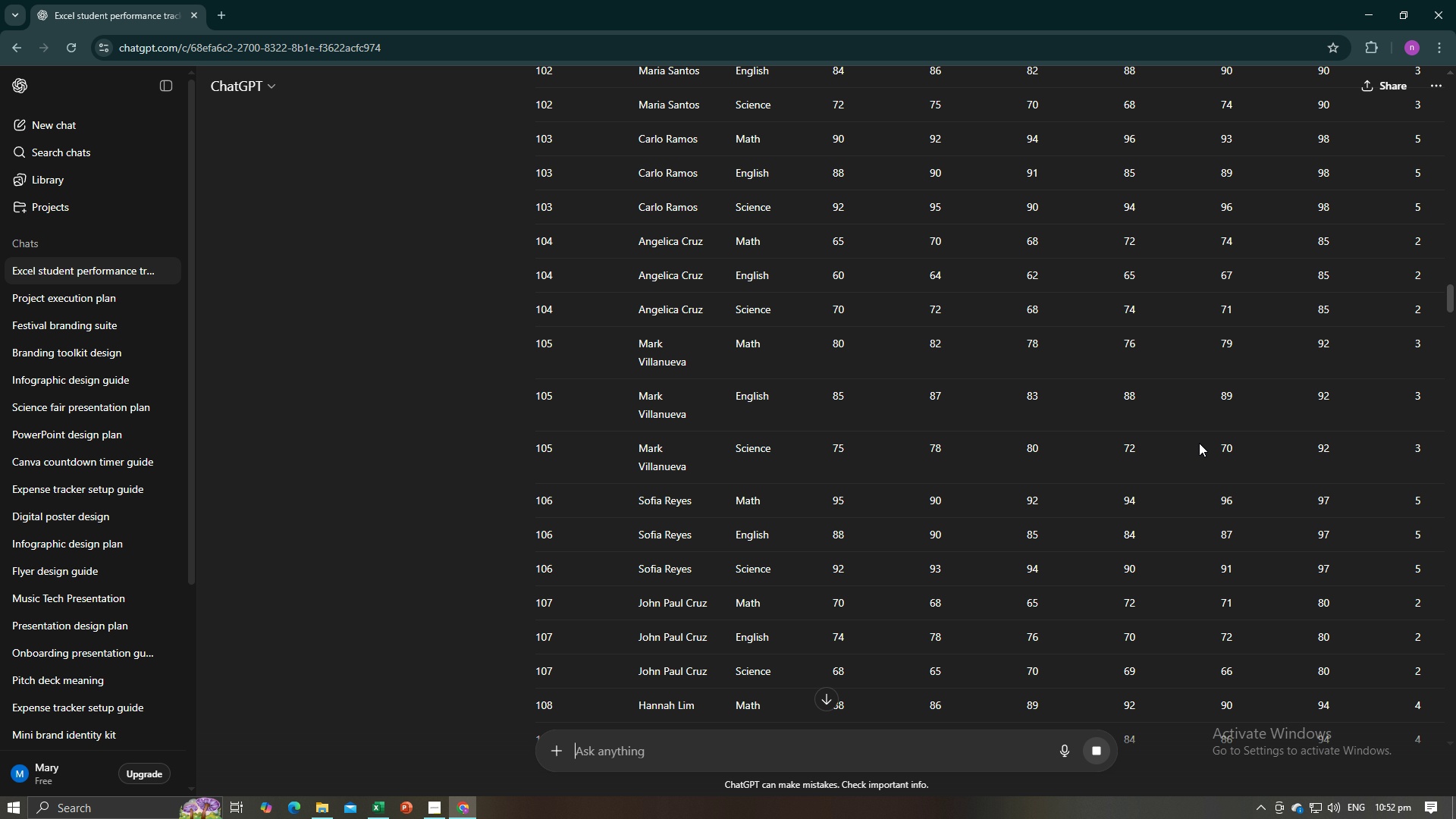 
key(Enter)
 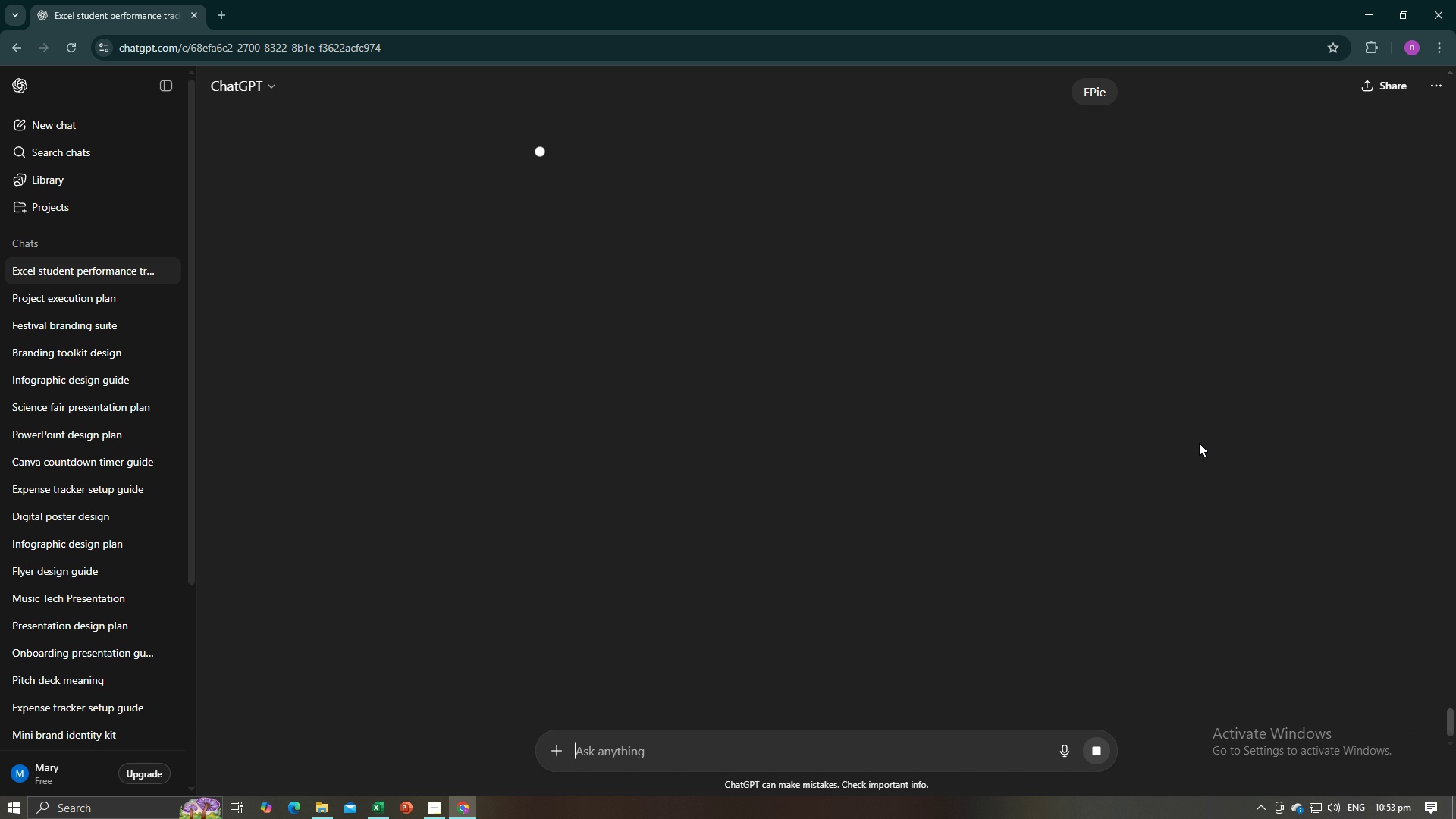 
wait(5.45)
 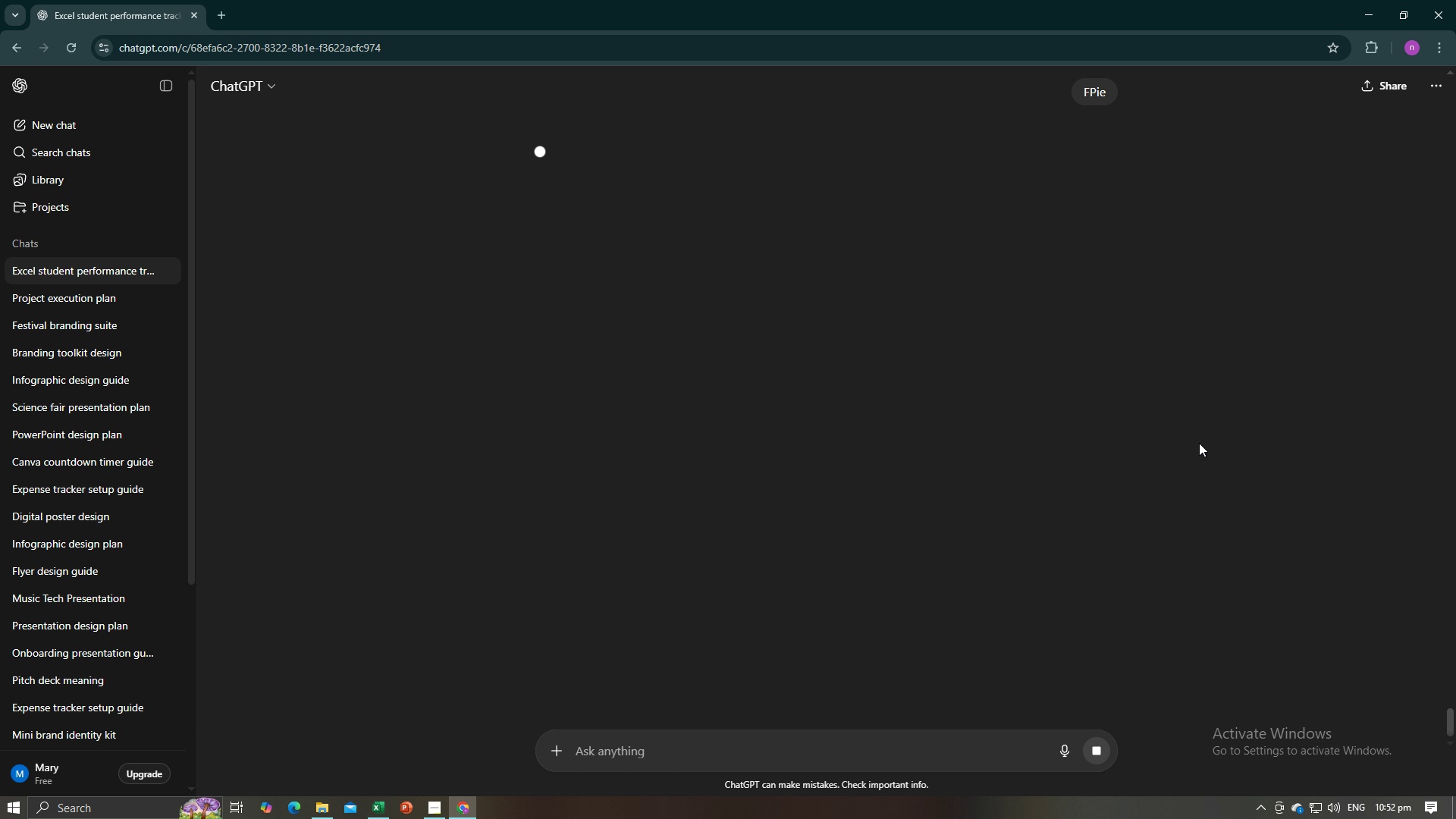 
left_click([1097, 751])
 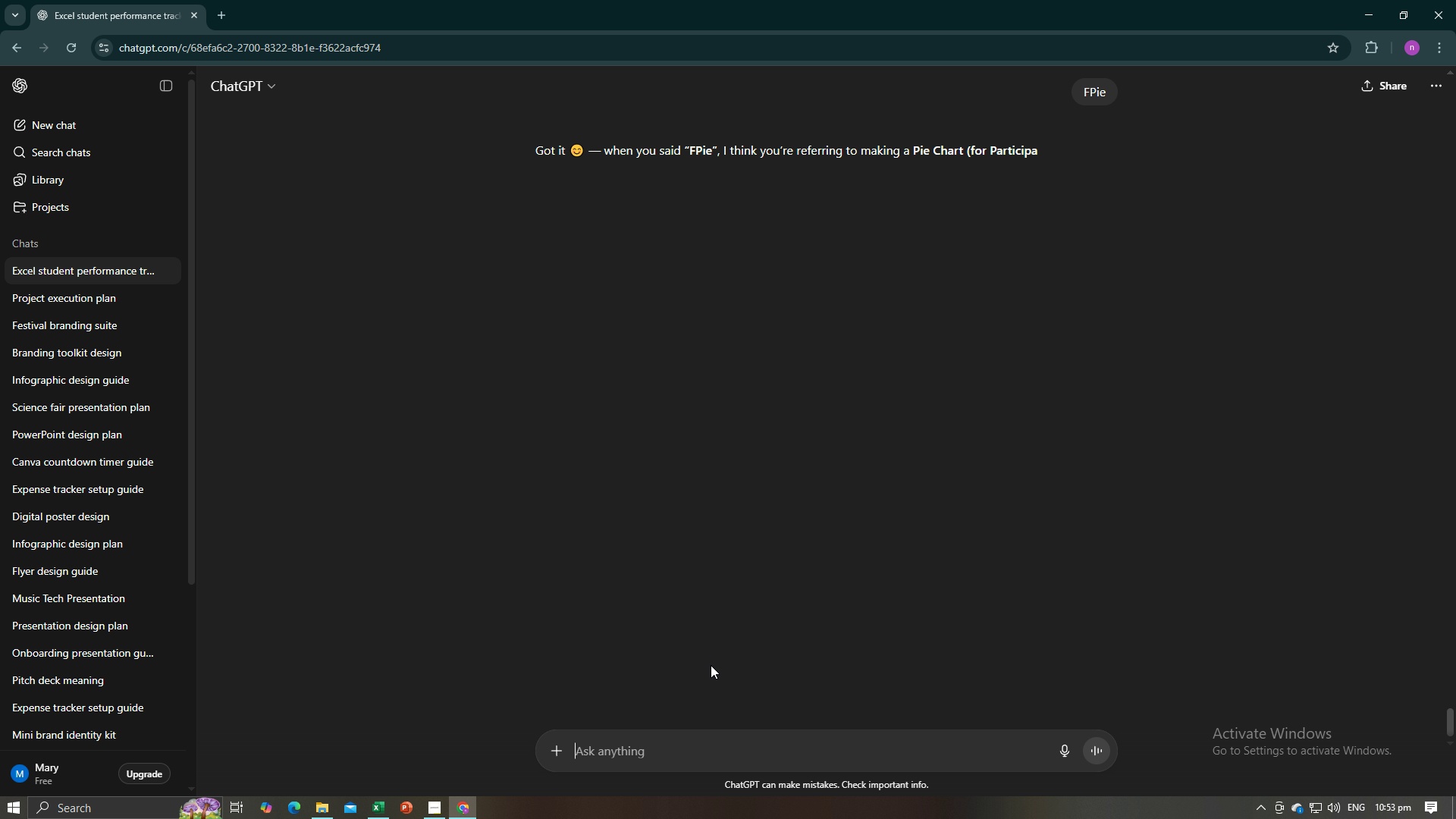 
key(Control+F)
 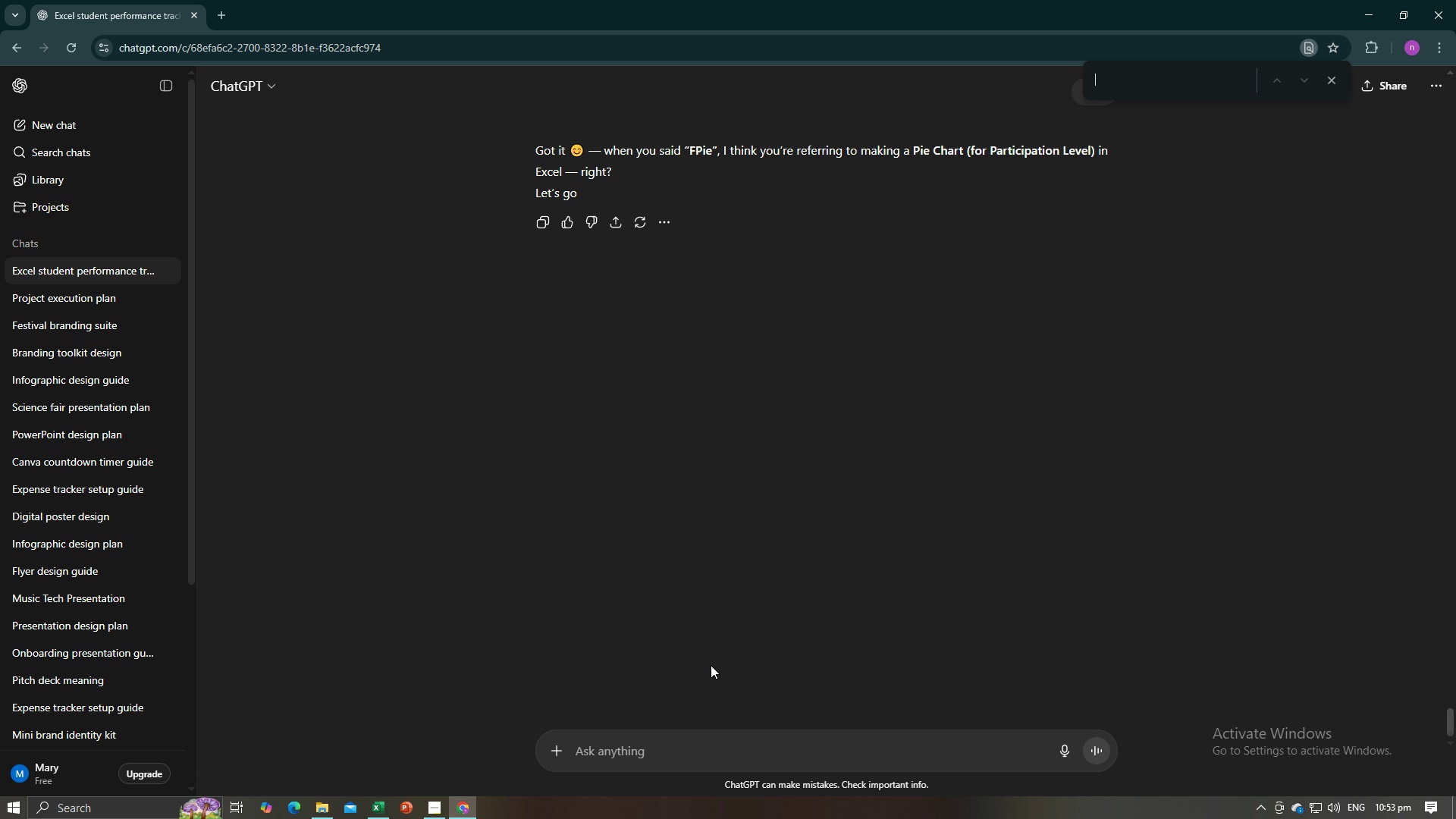 
type(Pie)
 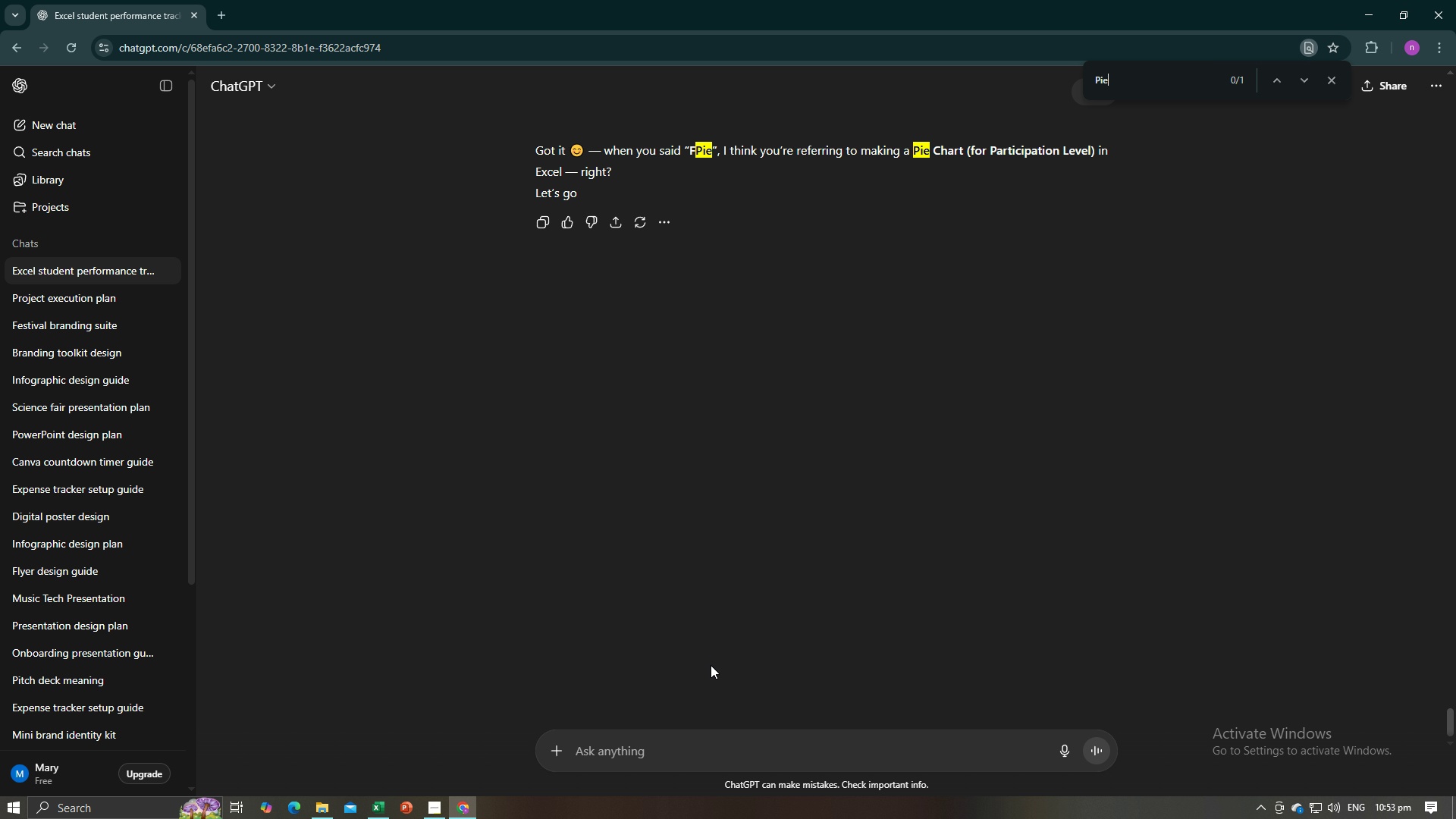 
key(Enter)
 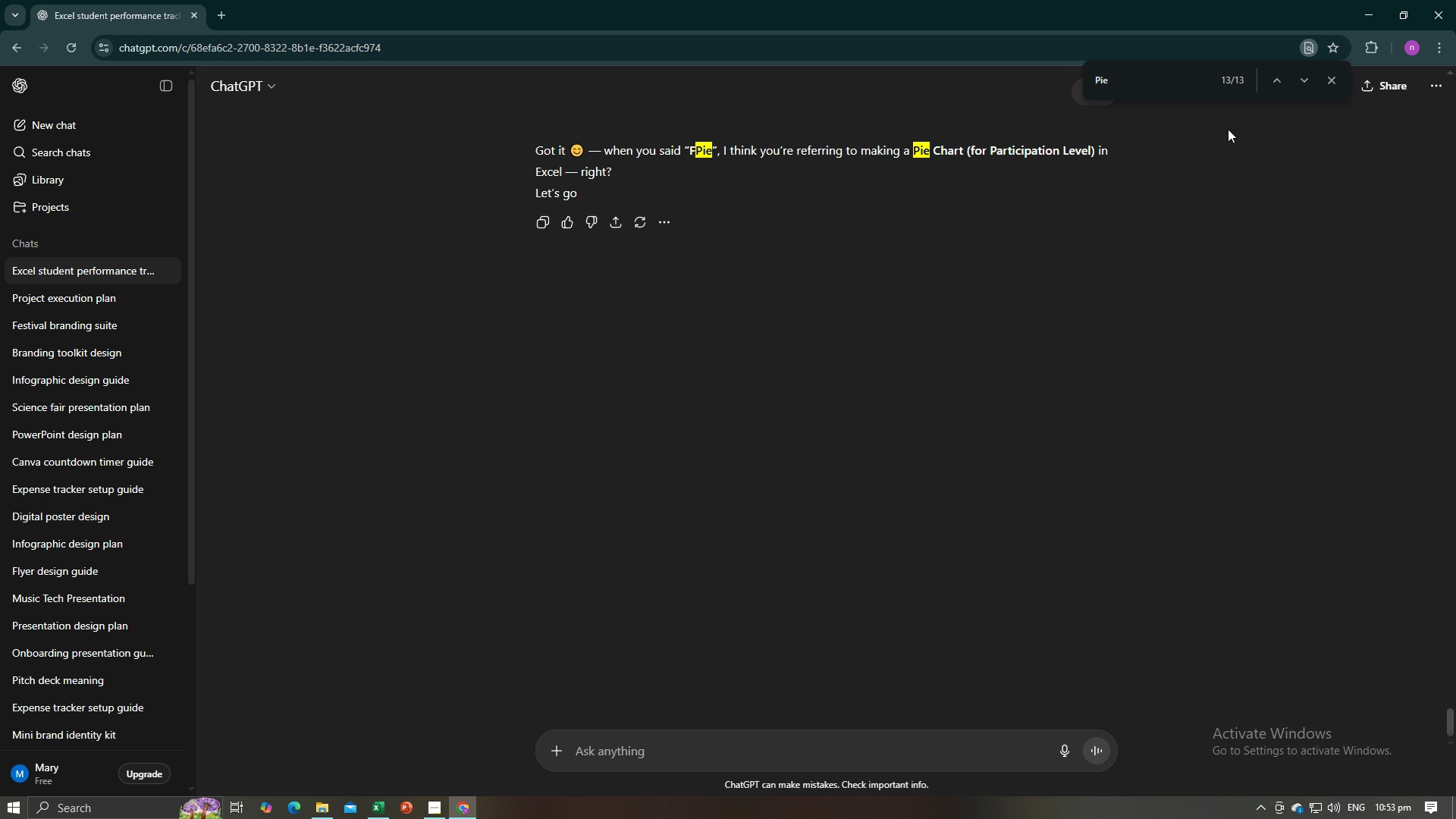 
left_click([1294, 88])
 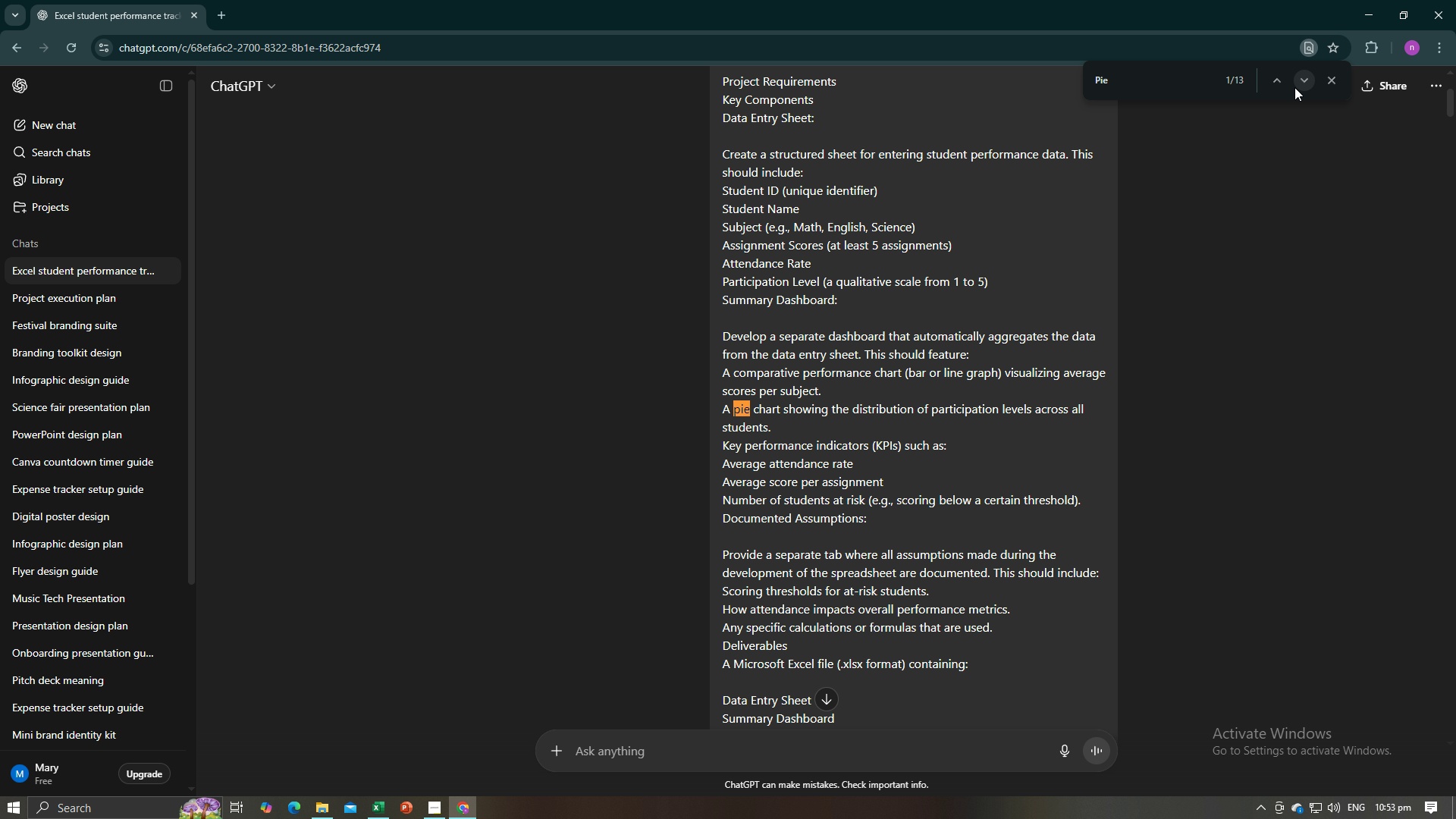 
left_click([1294, 87])
 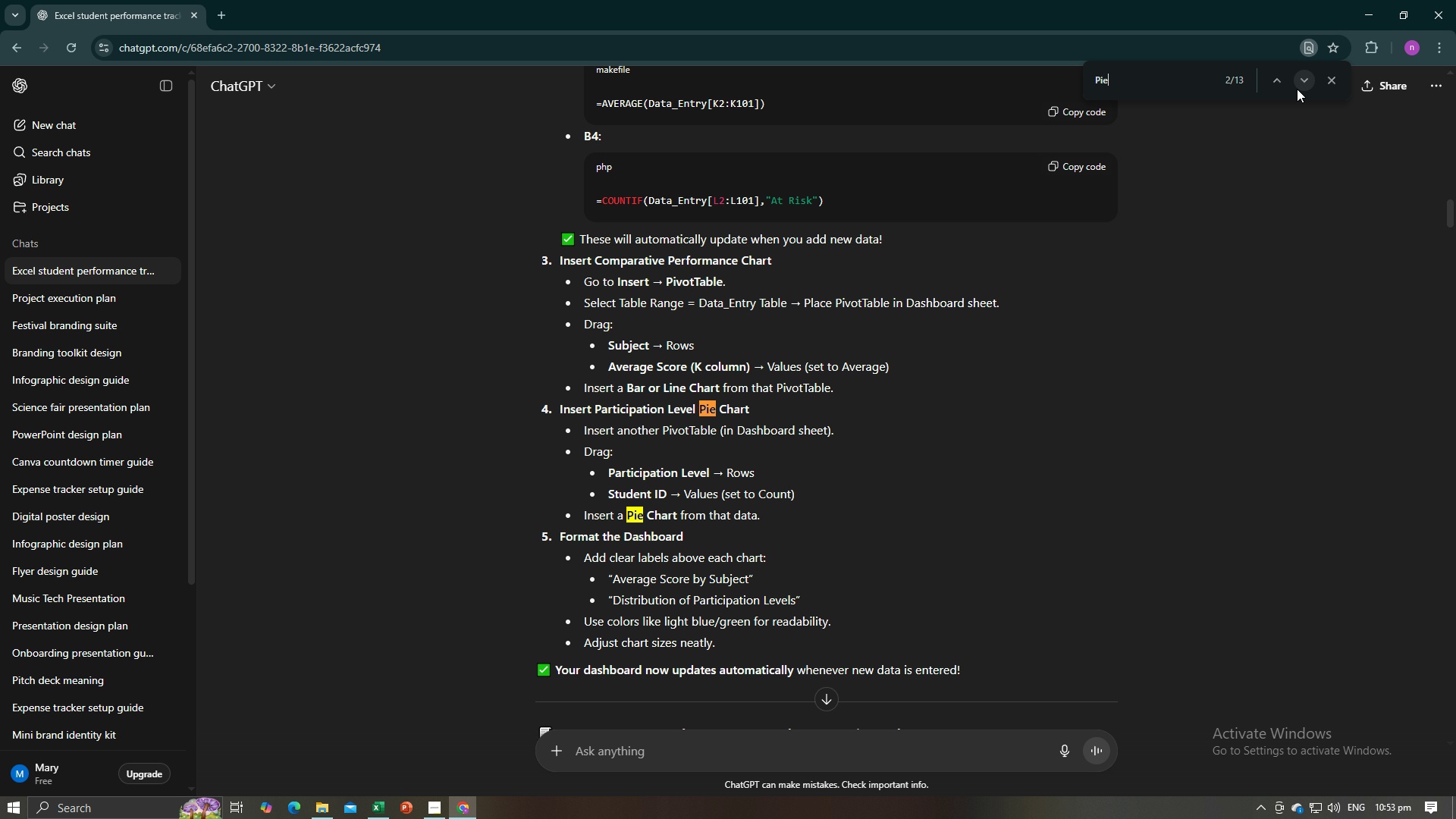 
wait(5.72)
 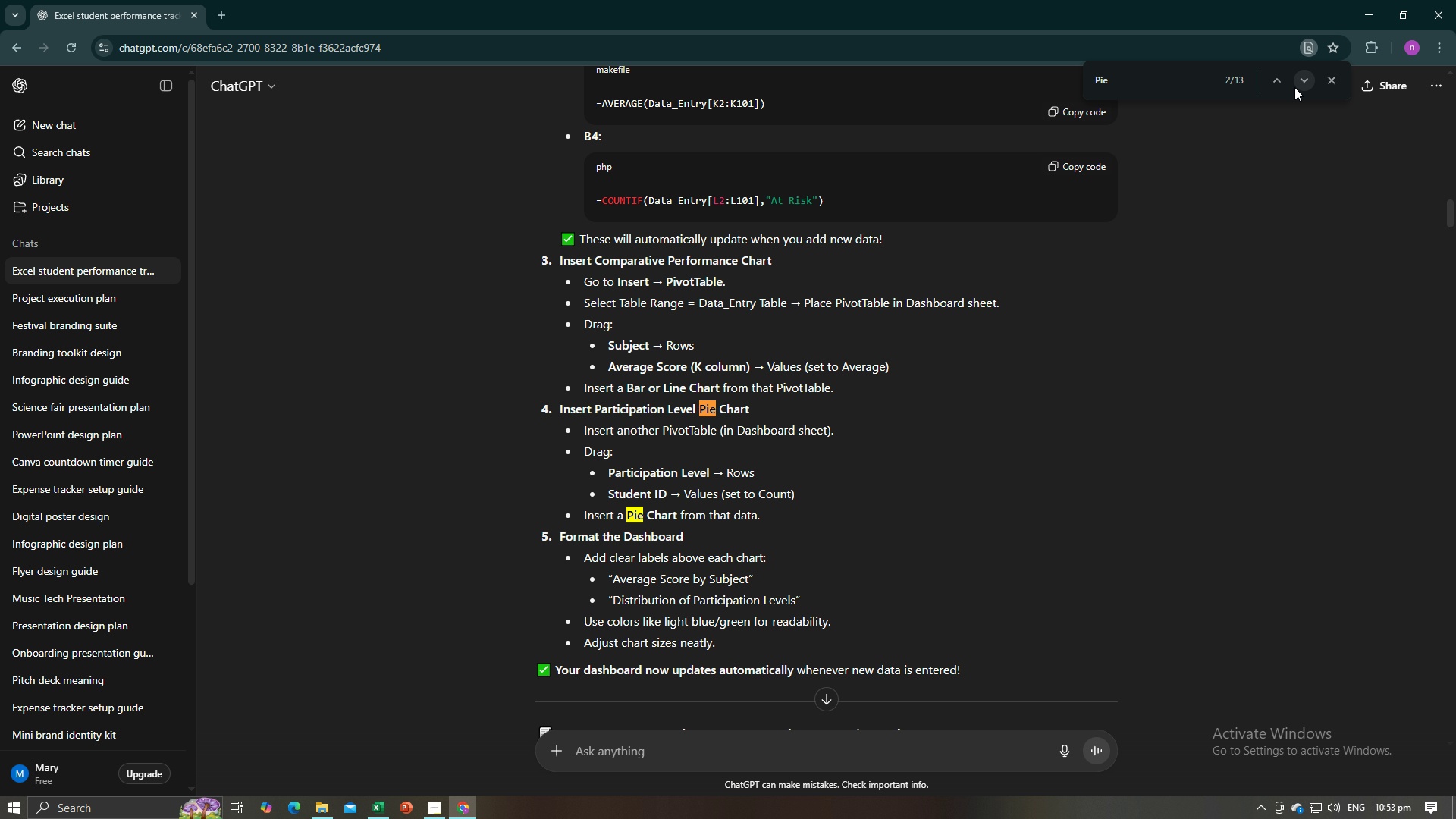 
key(Alt+AltLeft)
 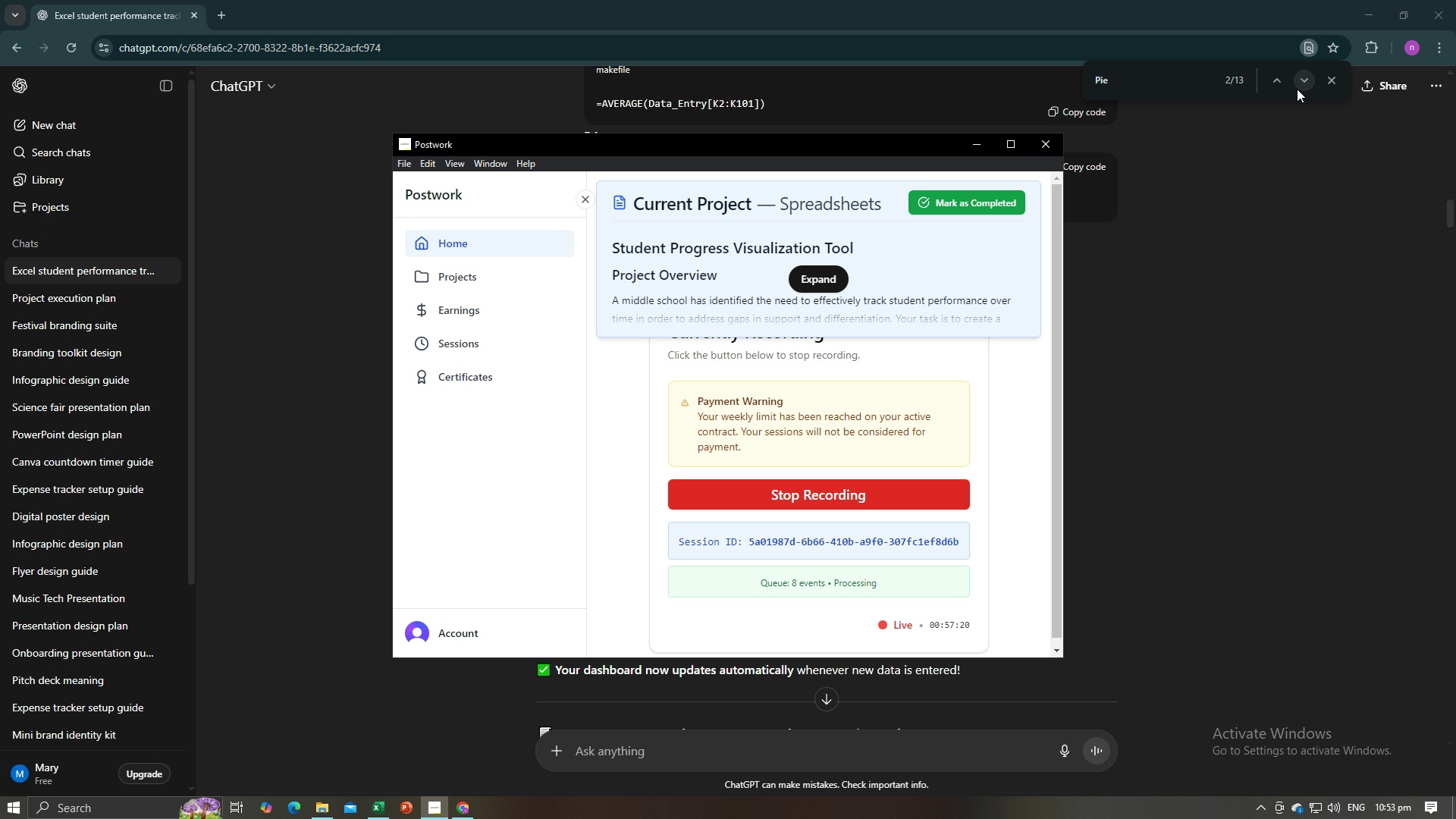 
key(Alt+Tab)